 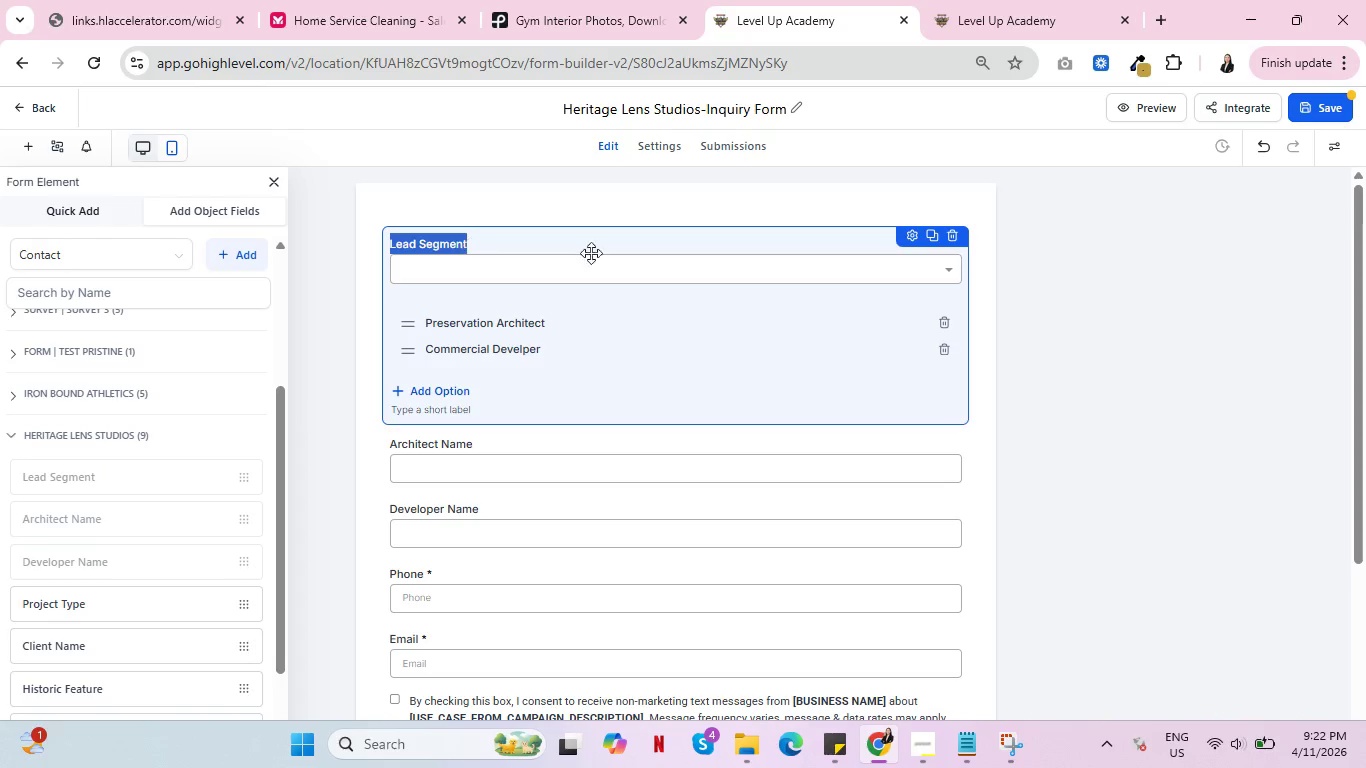 
left_click([912, 237])
 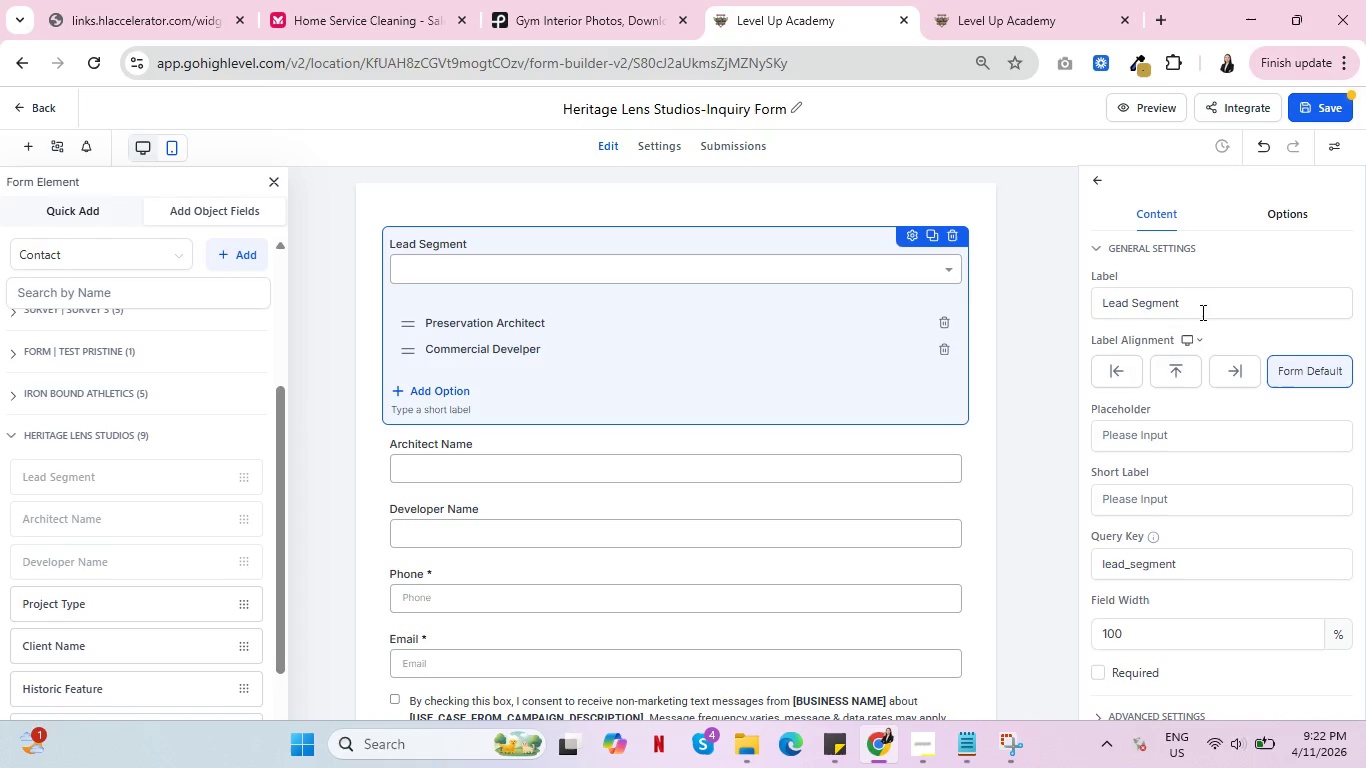 
left_click_drag(start_coordinate=[1194, 307], to_coordinate=[1100, 307])
 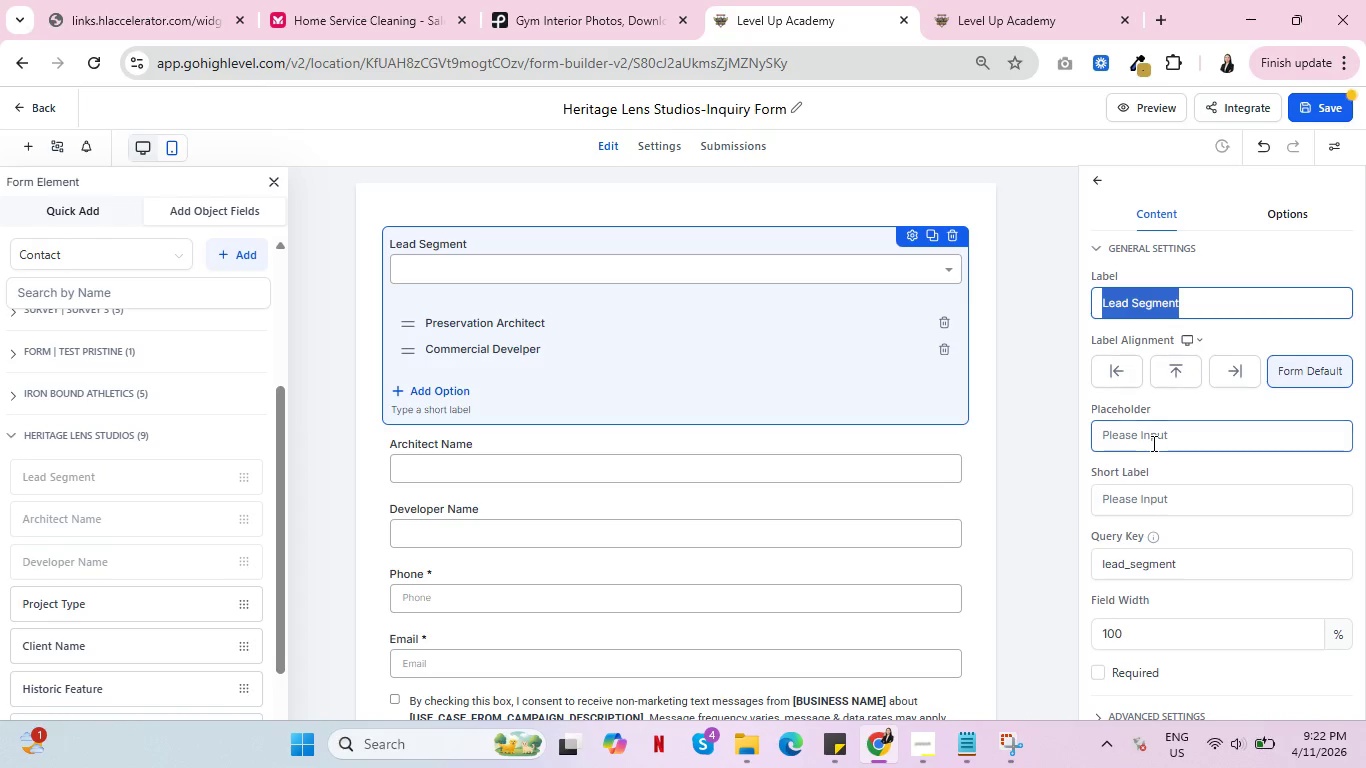 
left_click([1152, 443])
 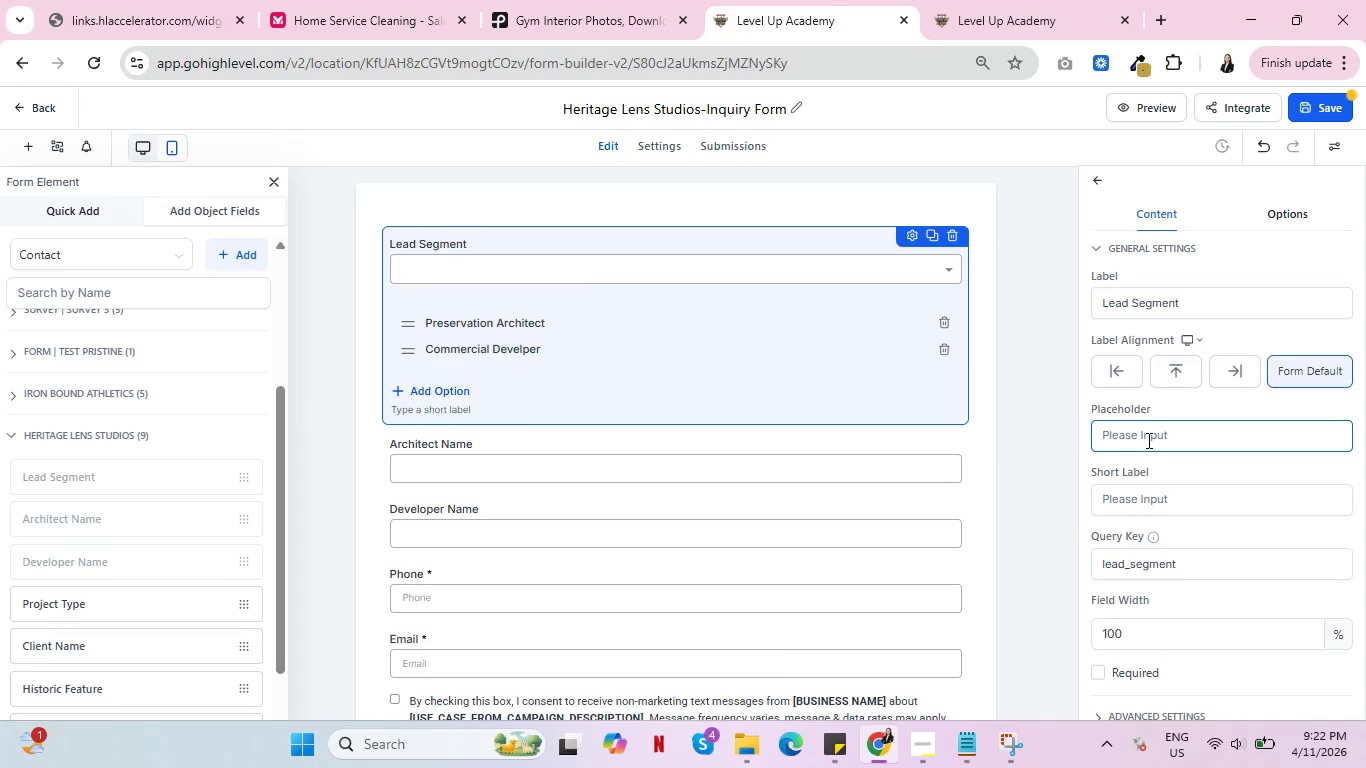 
hold_key(key=CapsLock, duration=0.58)
 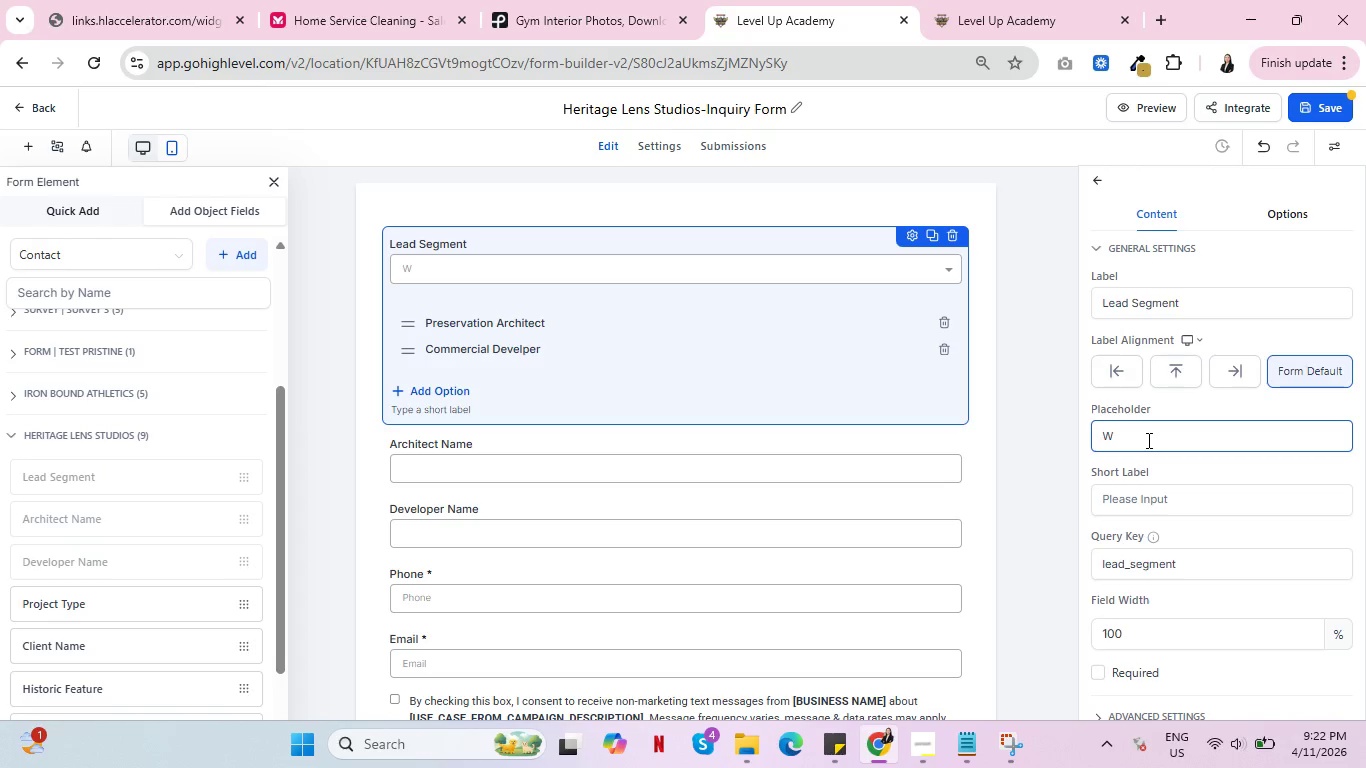 
key(W)
 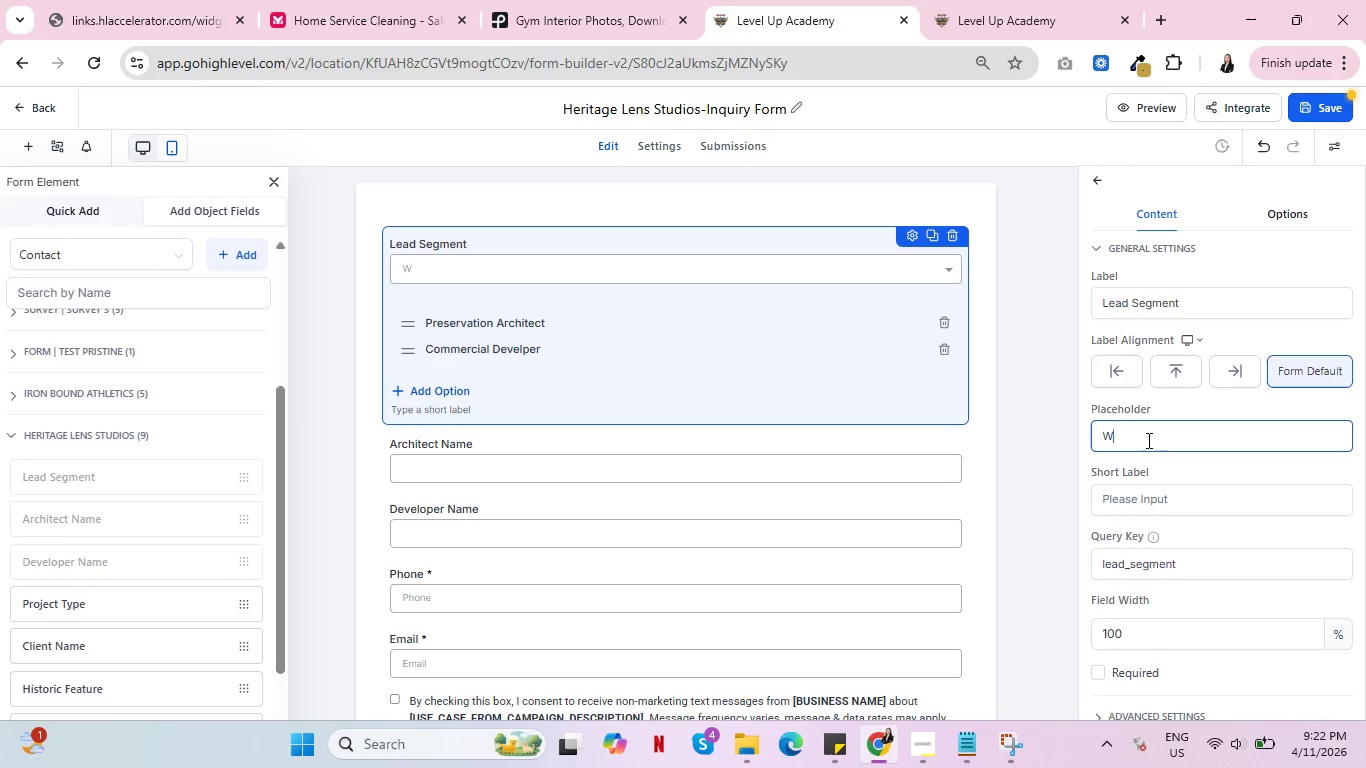 
type(HIC)
key(Backspace)
key(Backspace)
key(Backspace)
type(hich best describe your role?)
 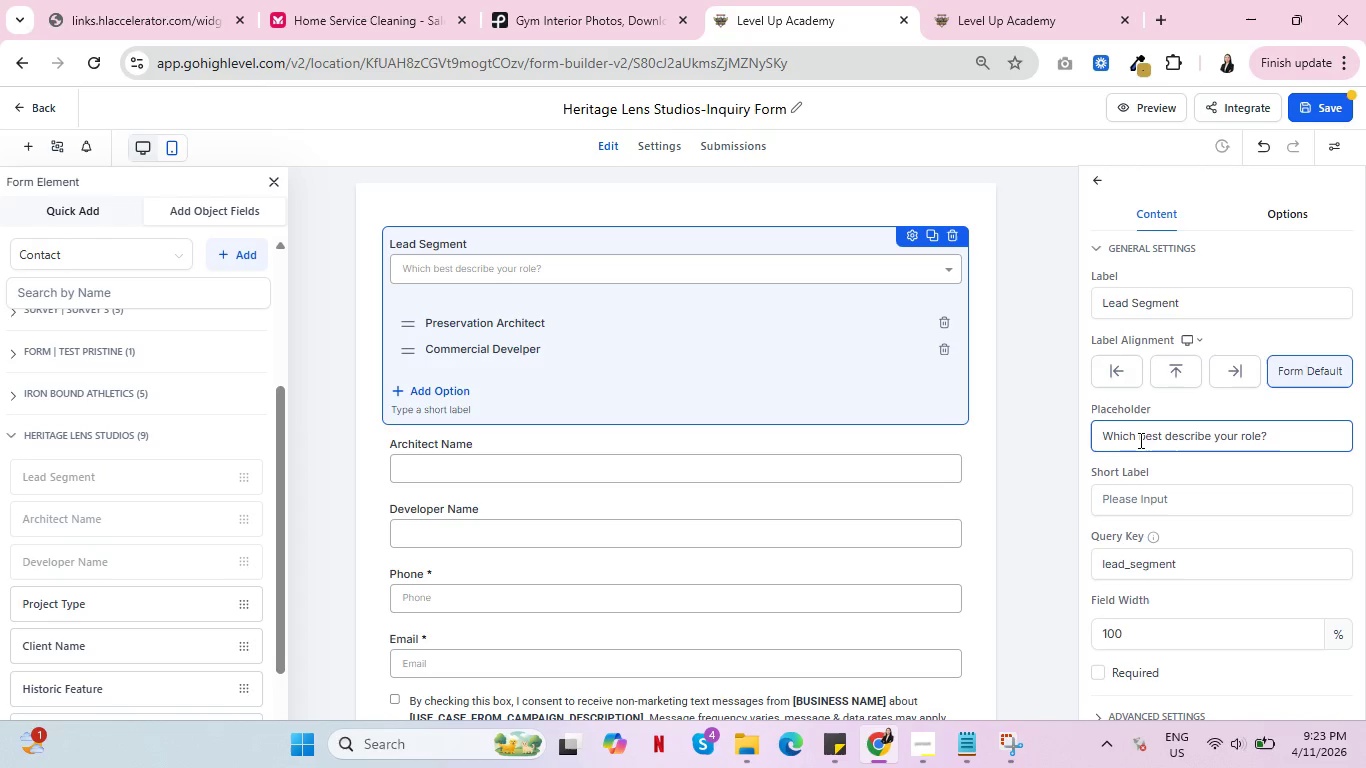 
scroll: coordinate [1209, 511], scroll_direction: down, amount: 4.0
 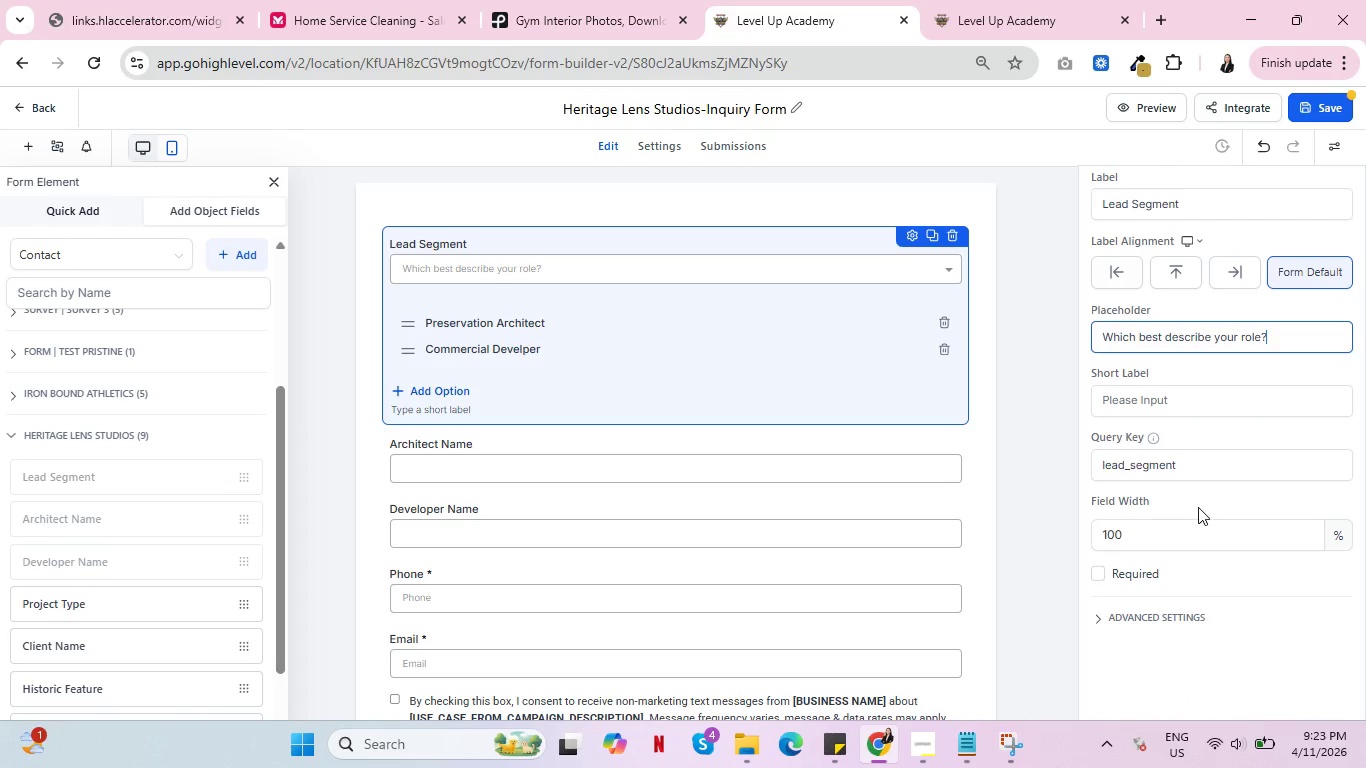 
scroll: coordinate [1189, 495], scroll_direction: up, amount: 5.0
 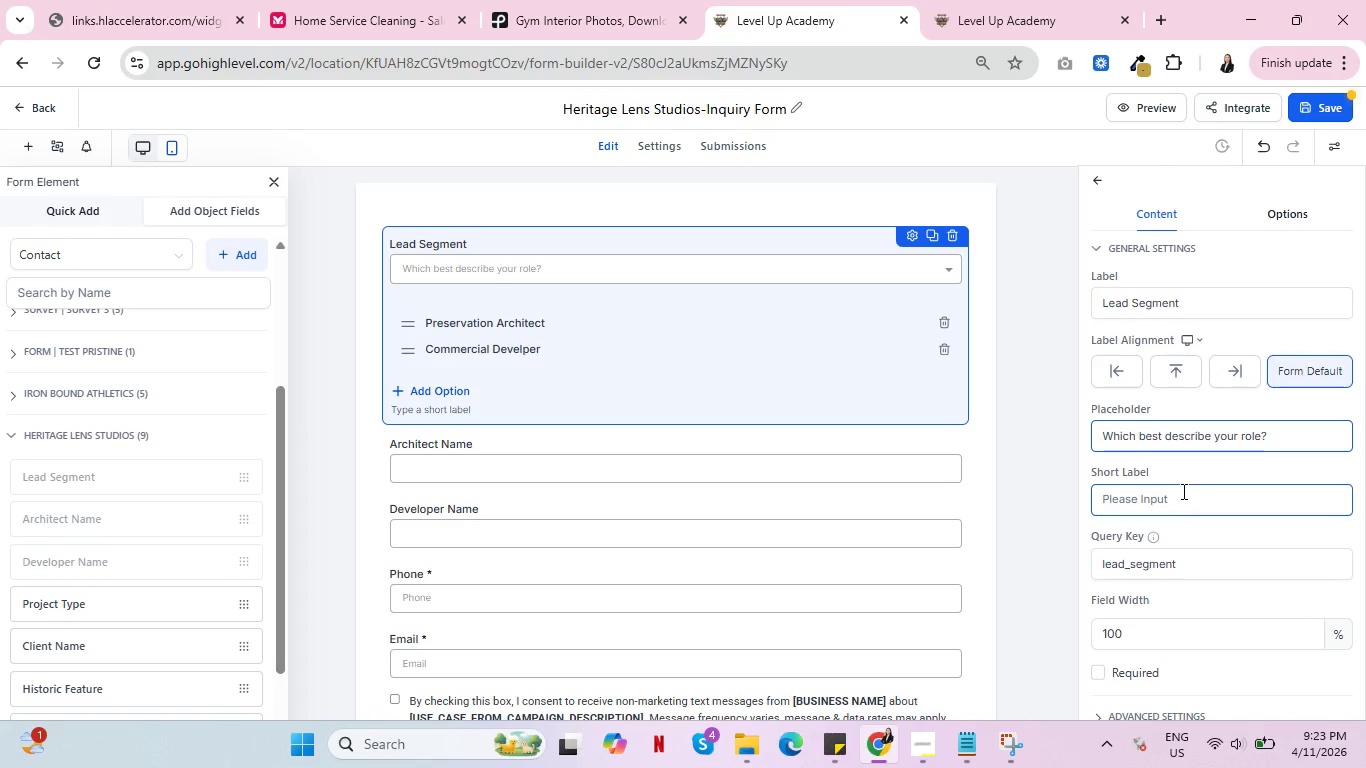 
scroll: coordinate [1182, 490], scroll_direction: down, amount: 5.0
 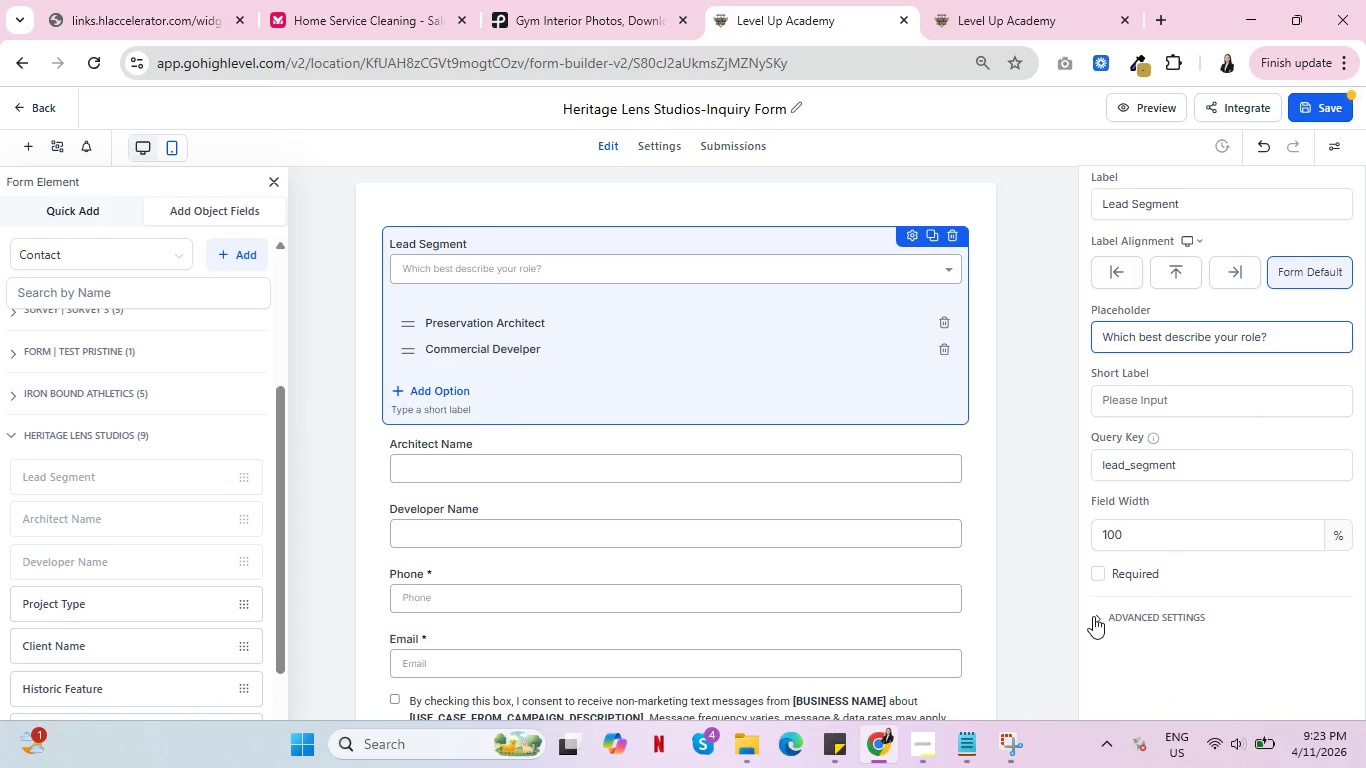 
left_click([1093, 616])
 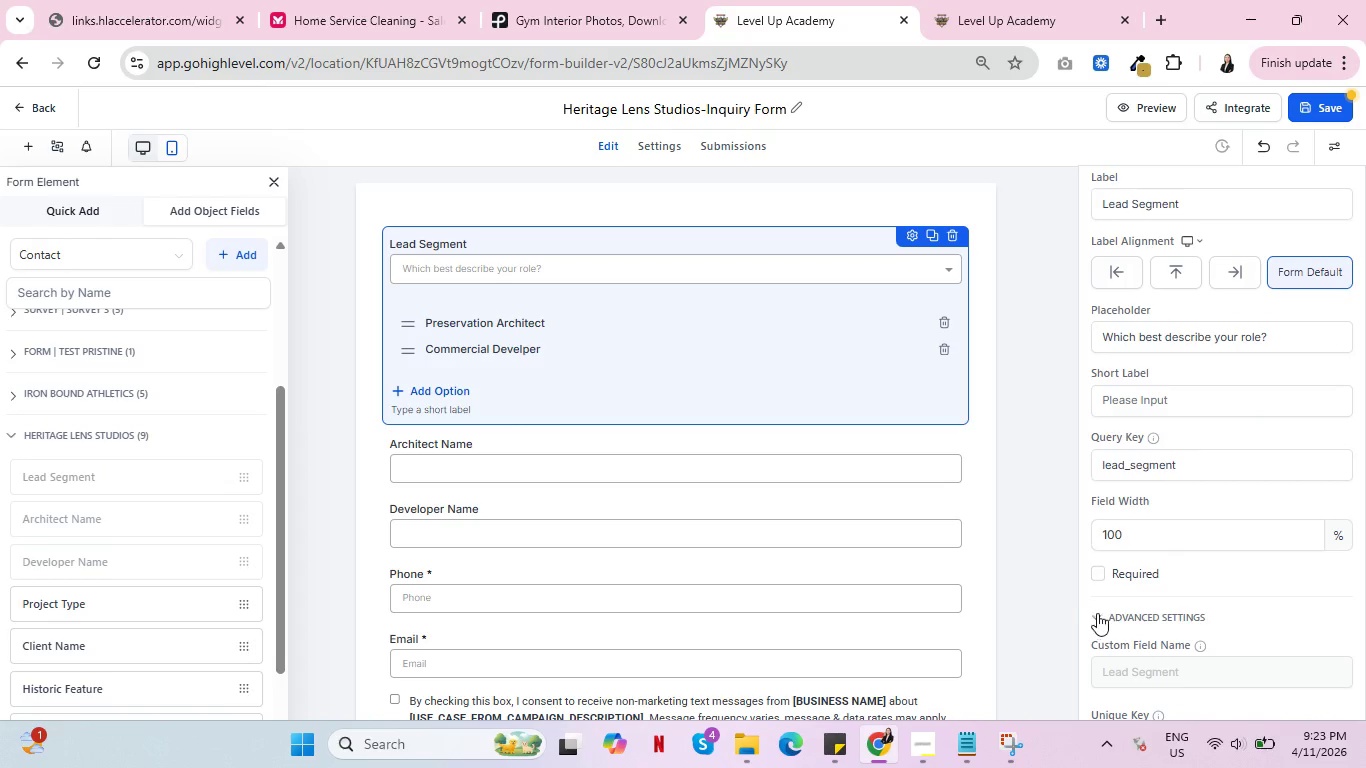 
scroll: coordinate [1249, 519], scroll_direction: up, amount: 4.0
 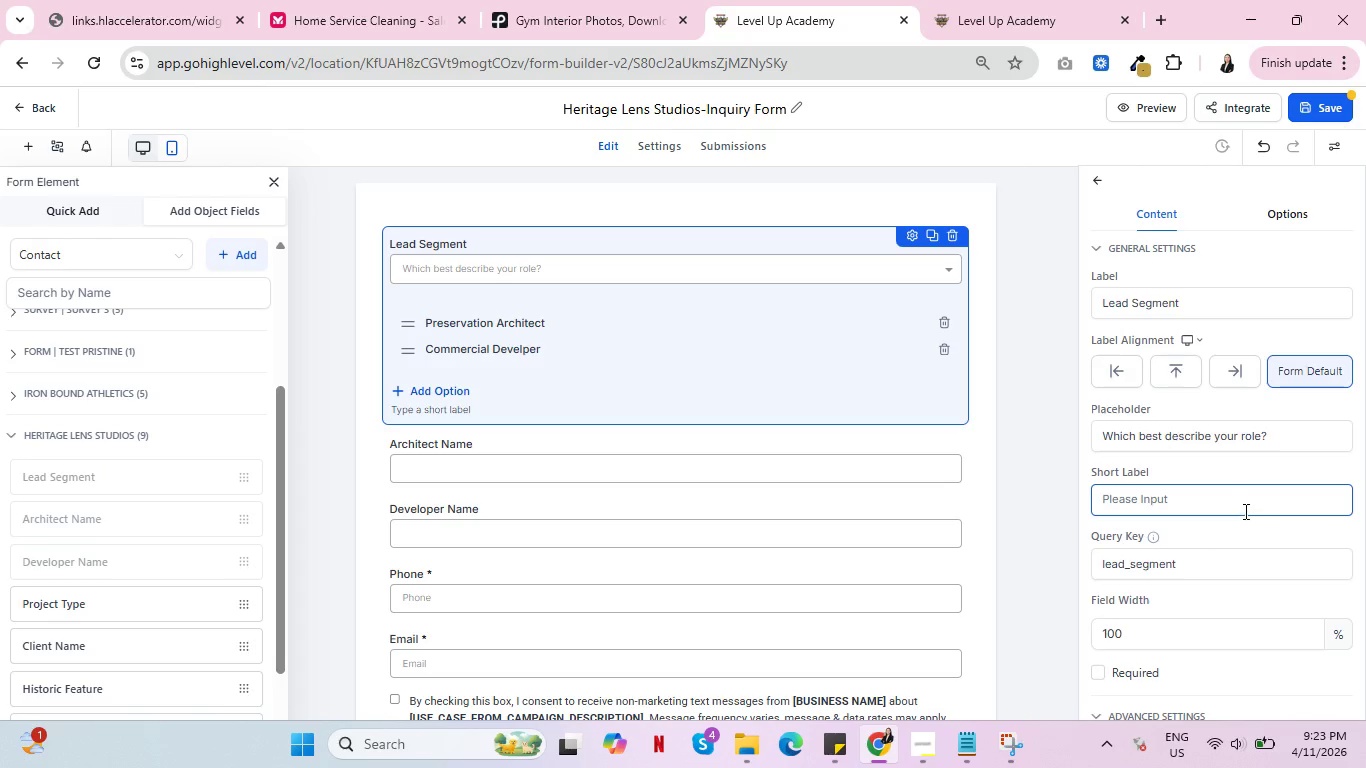 
left_click_drag(start_coordinate=[1193, 303], to_coordinate=[1051, 307])
 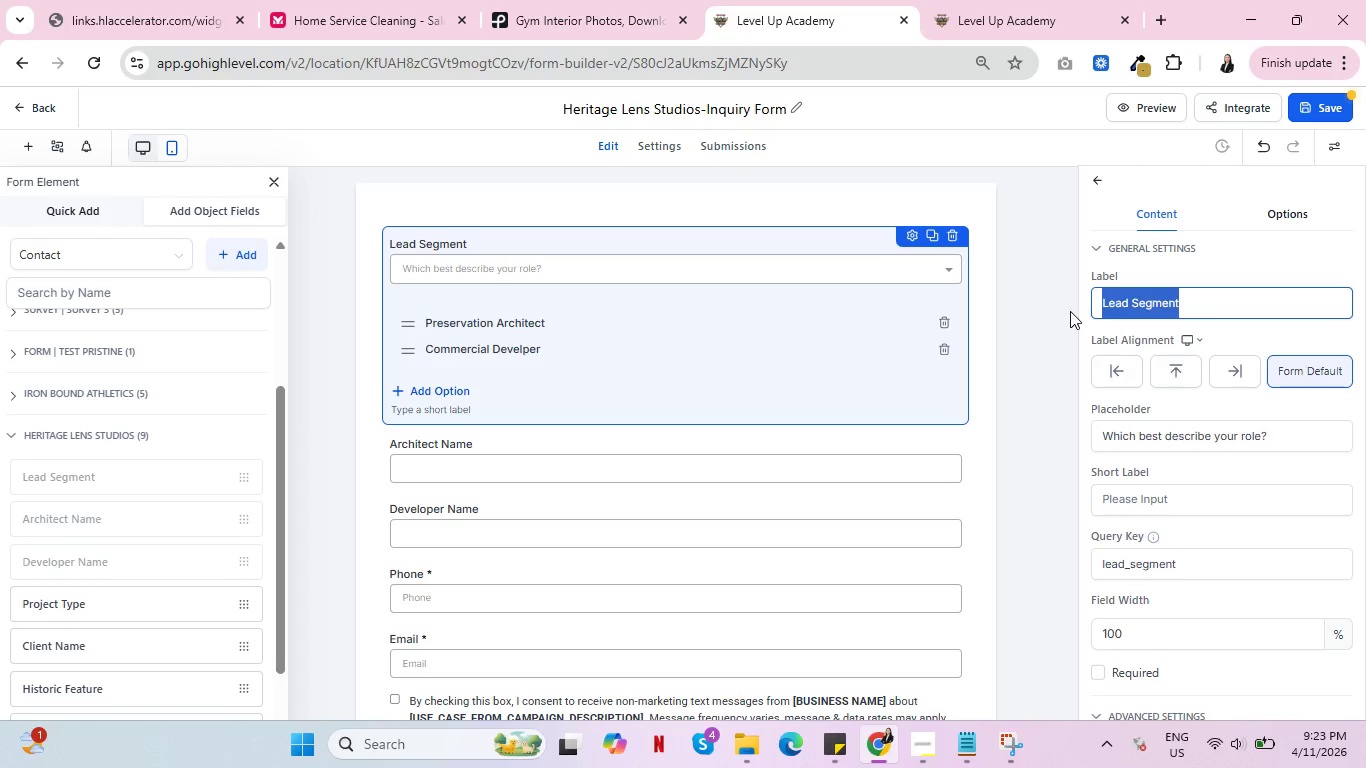 
type(Role)
 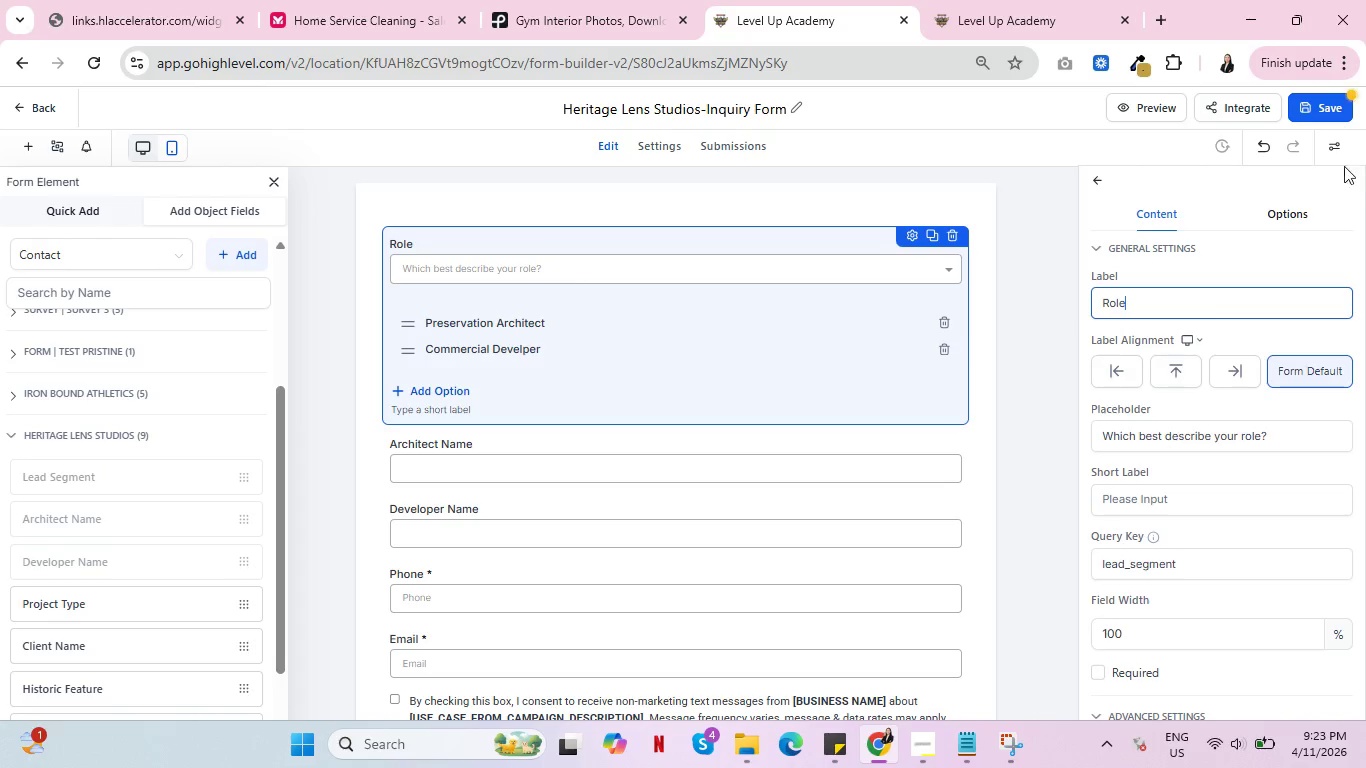 
left_click([1287, 214])
 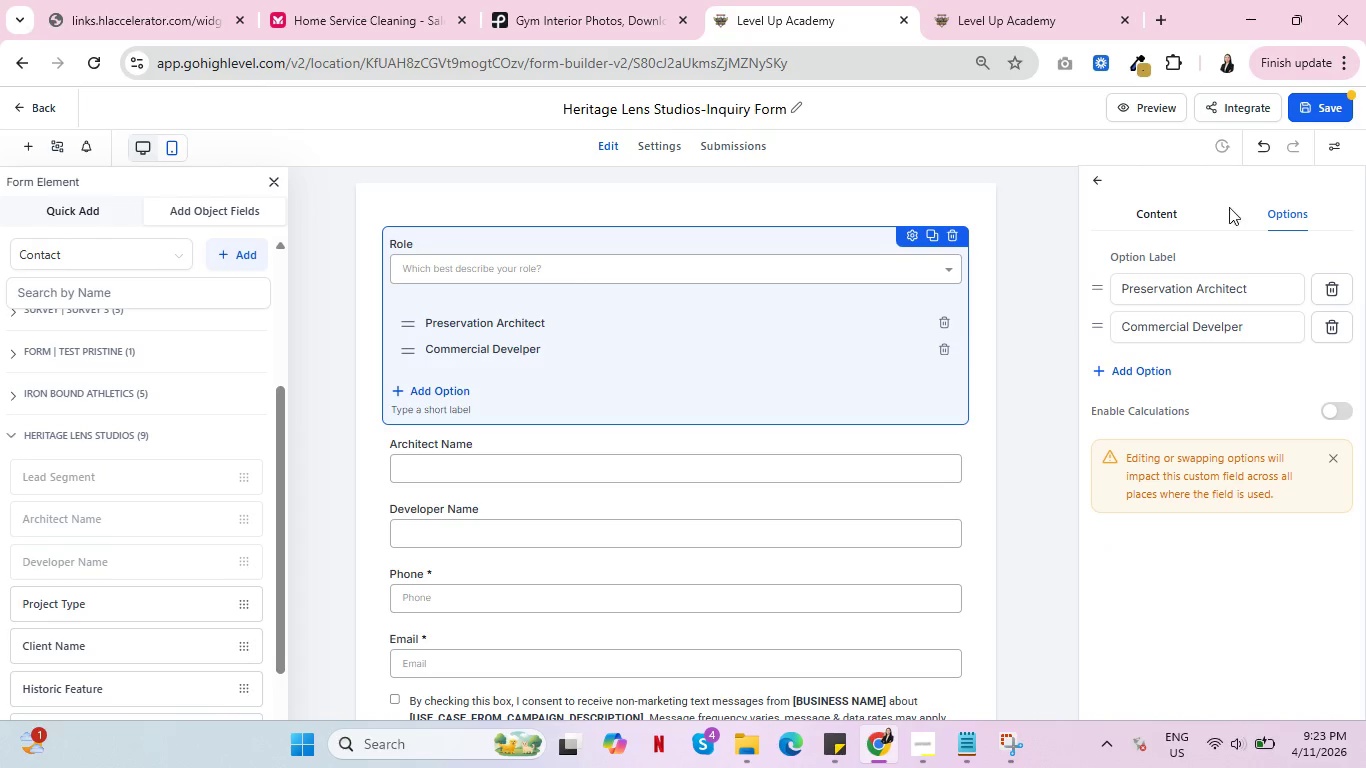 
left_click([1156, 214])
 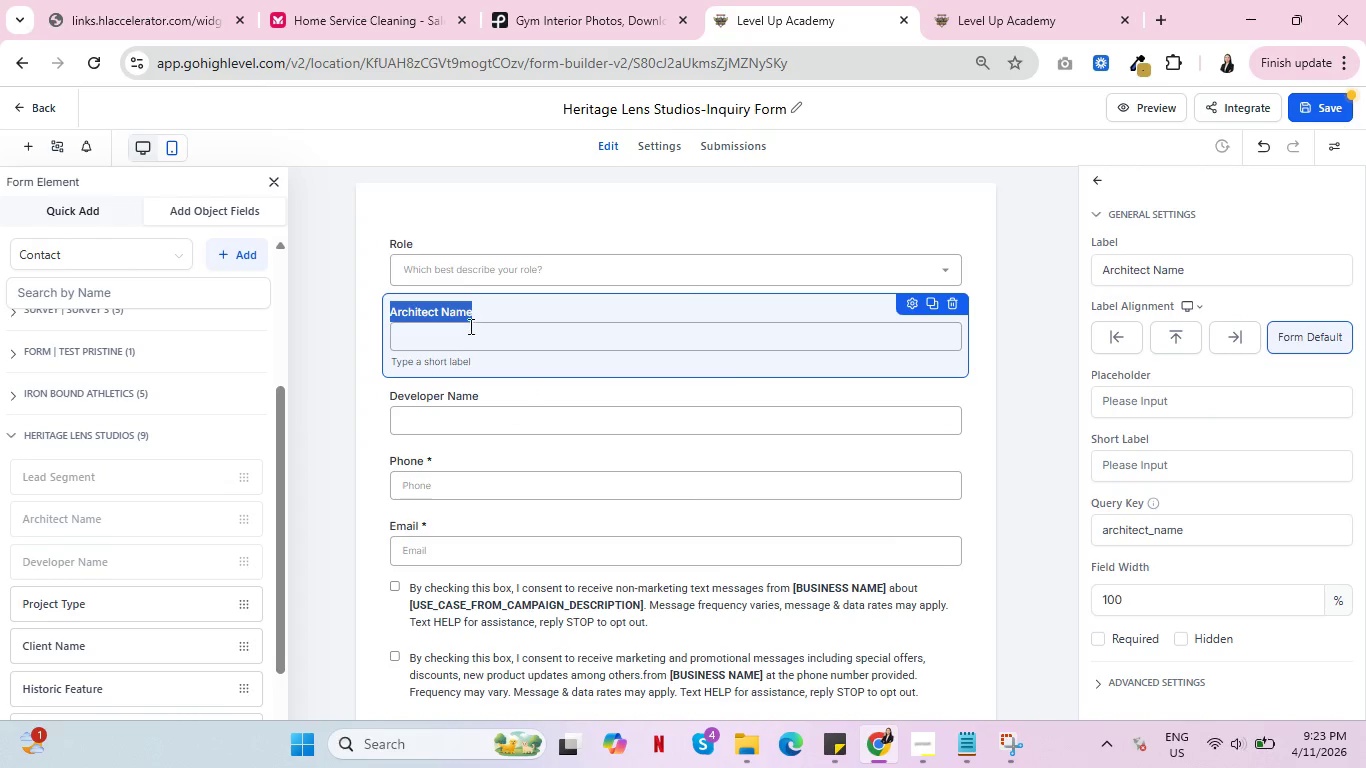 
wait(6.64)
 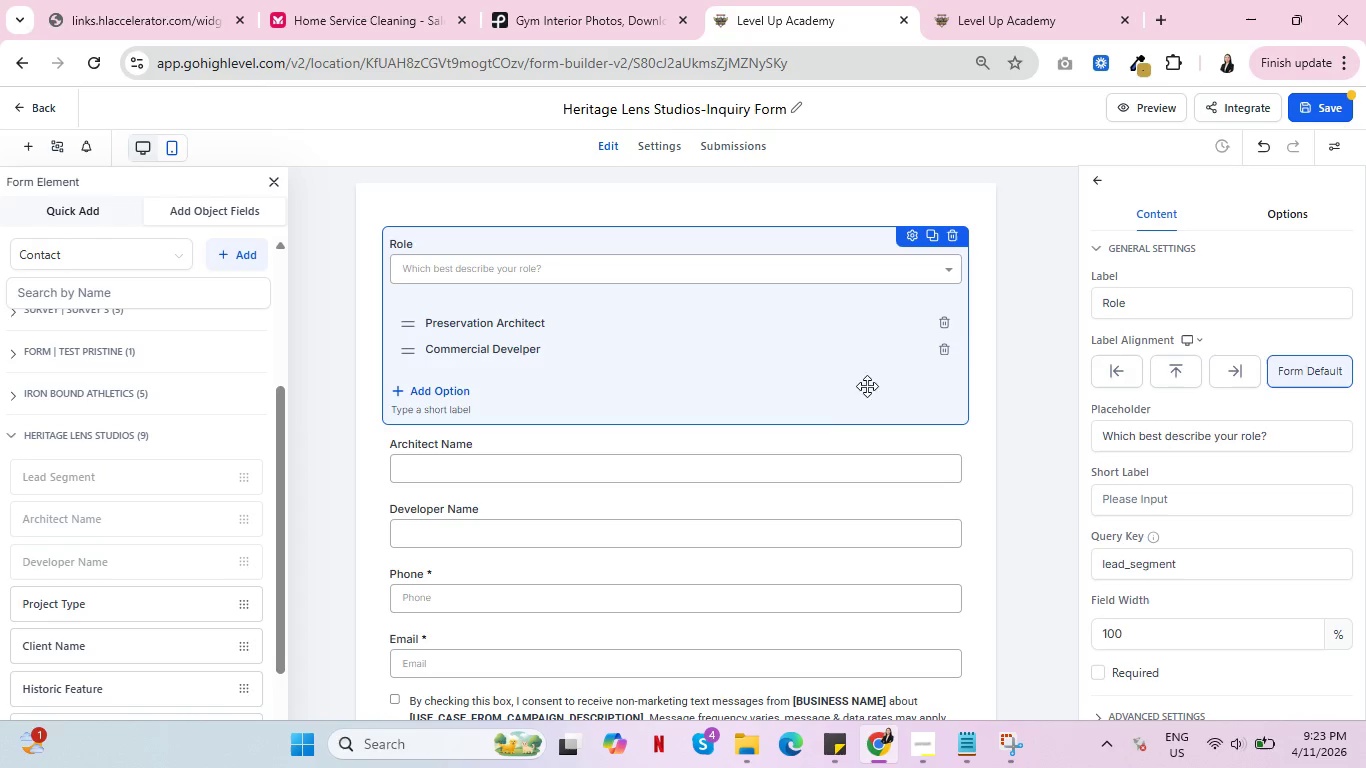 
left_click([459, 398])
 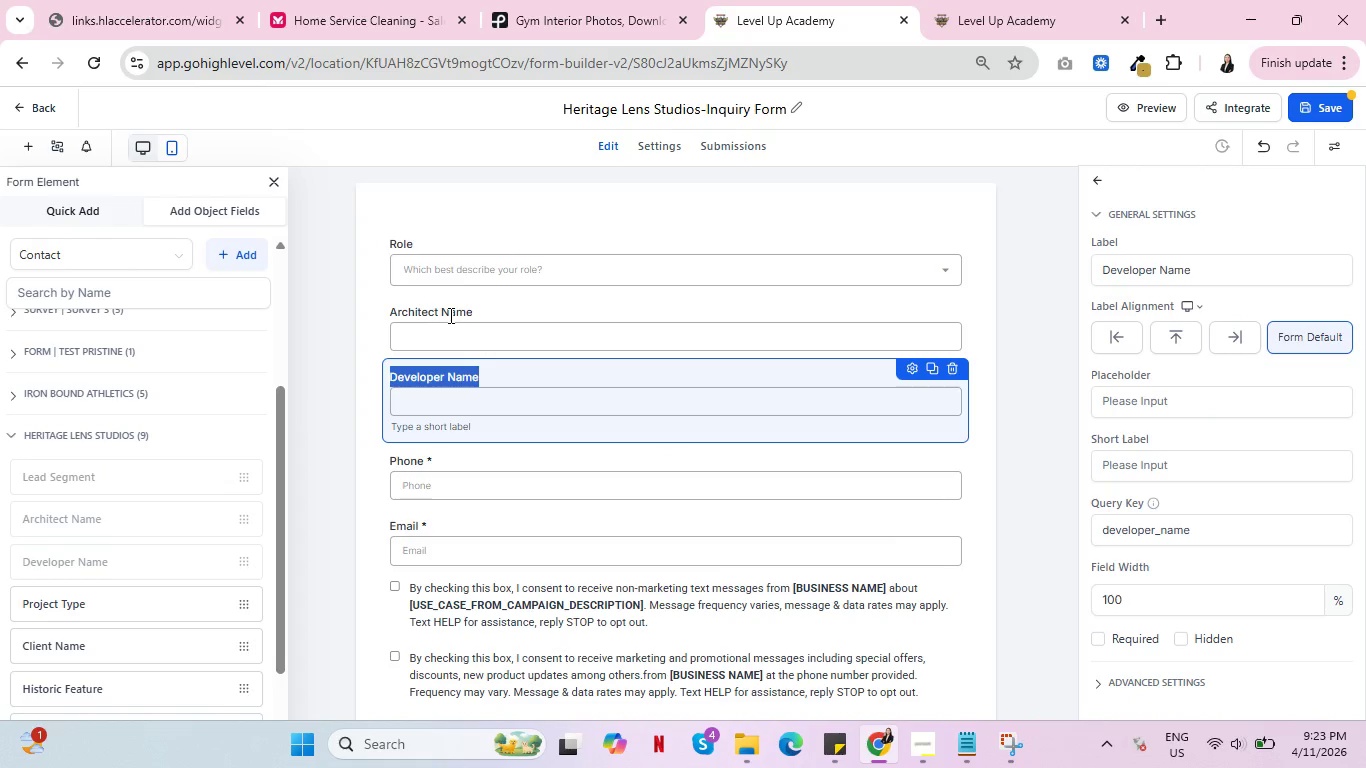 
left_click([402, 248])
 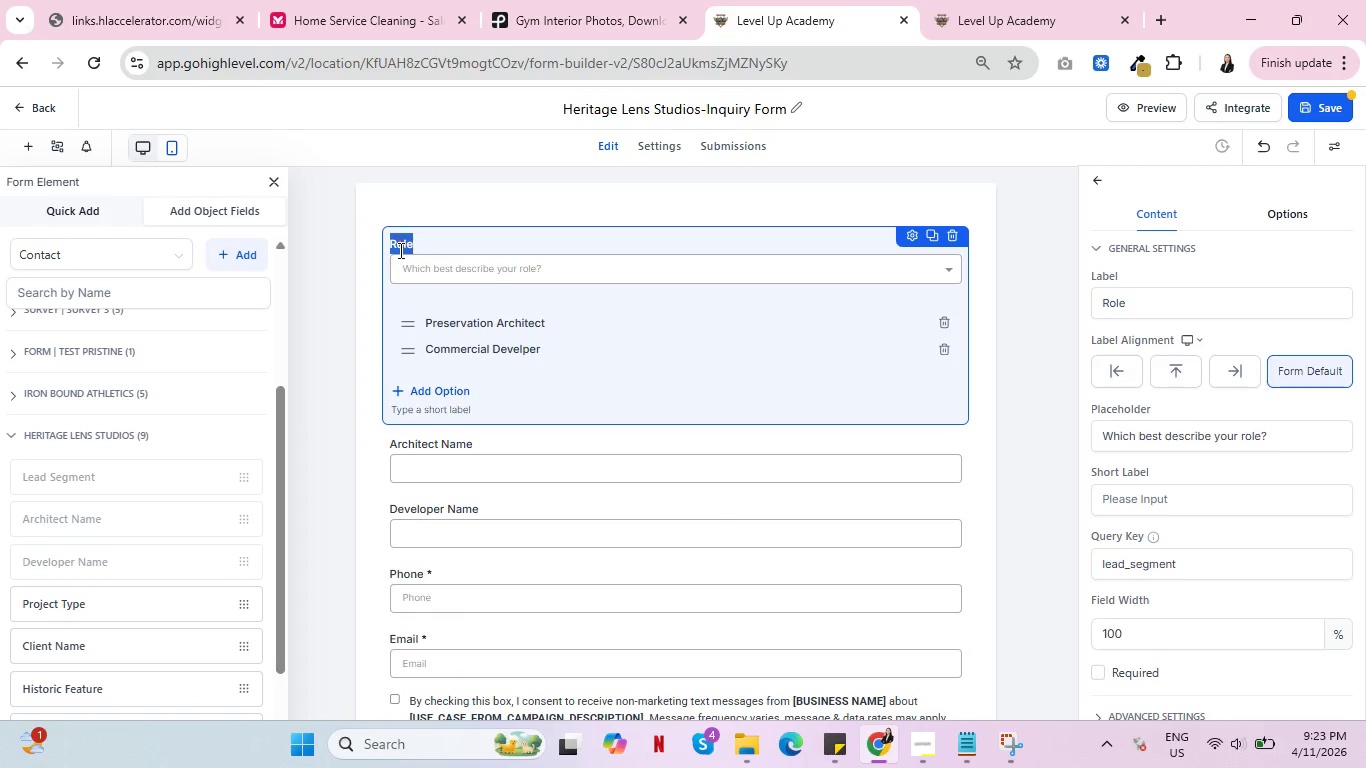 
scroll: coordinate [511, 376], scroll_direction: down, amount: 2.0
 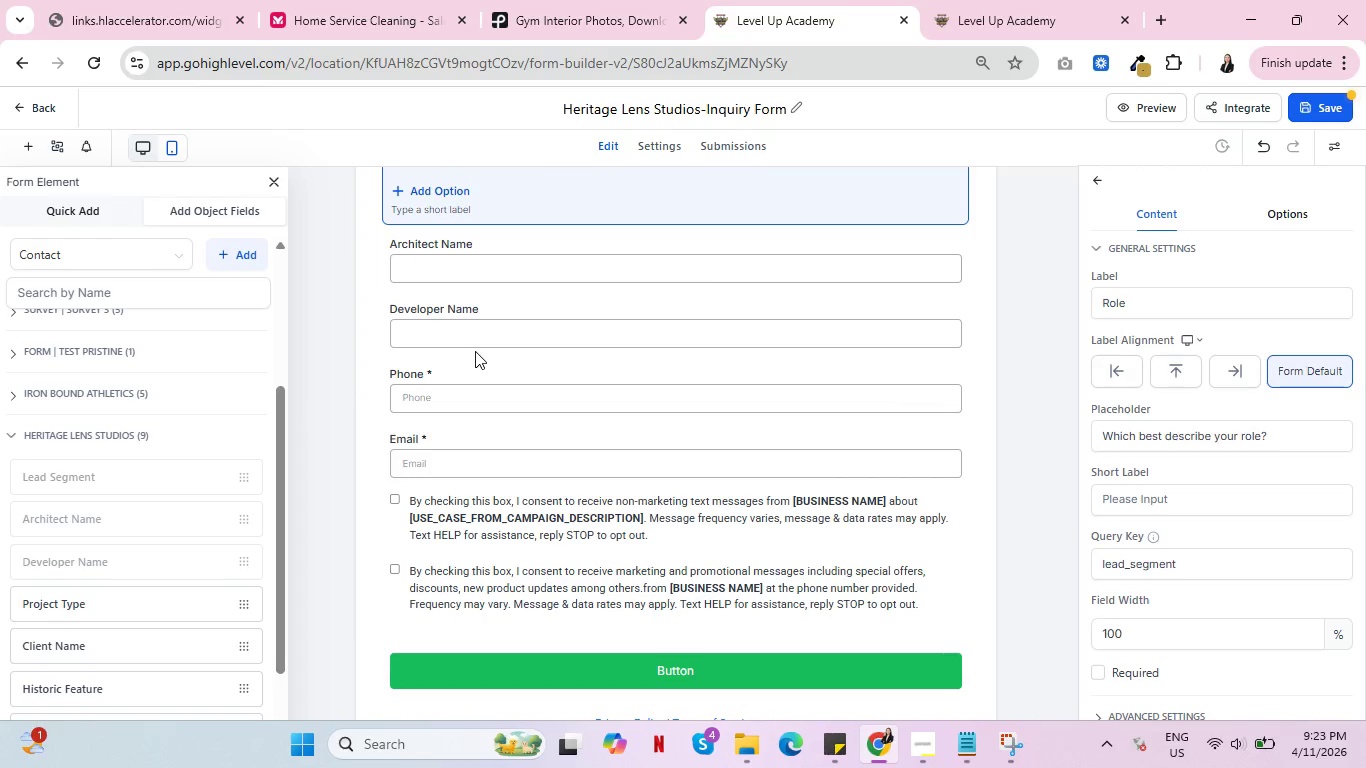 
wait(13.86)
 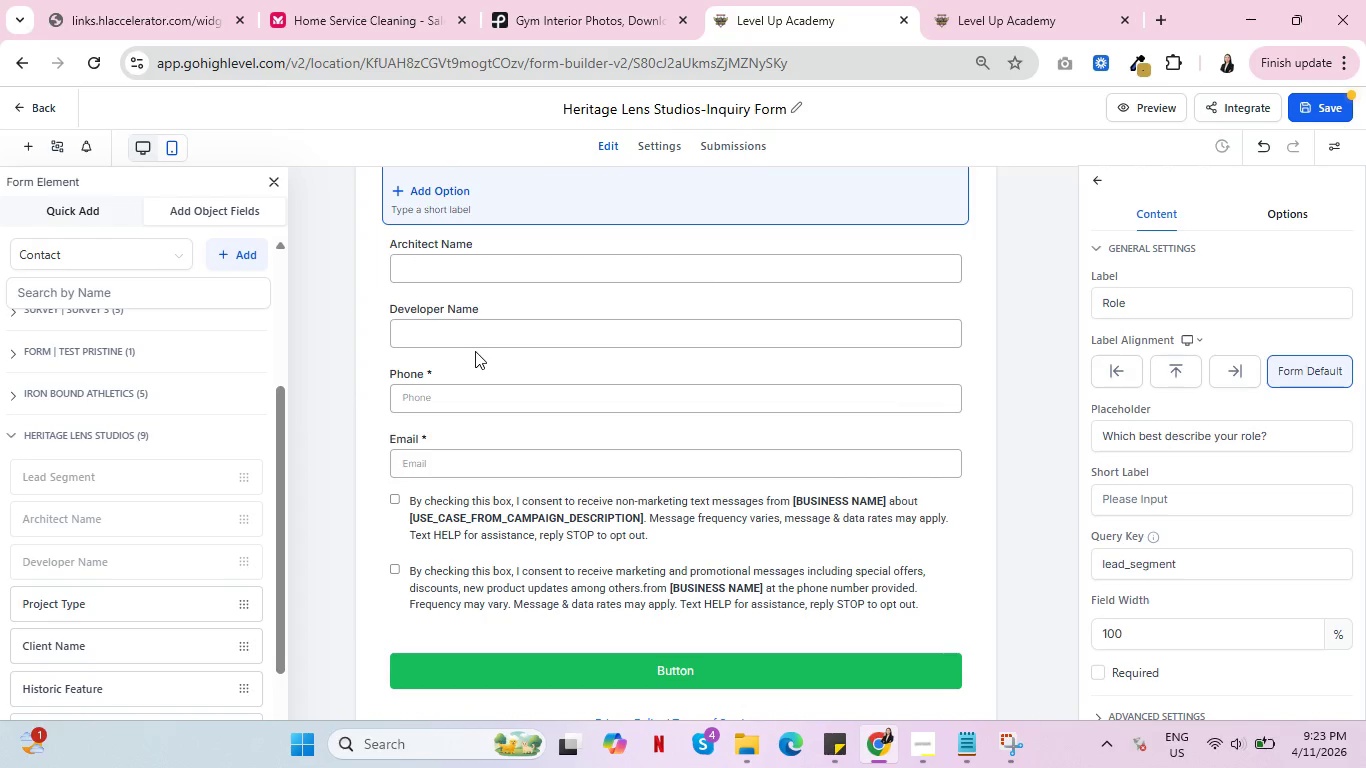 
scroll: coordinate [608, 332], scroll_direction: up, amount: 2.0
 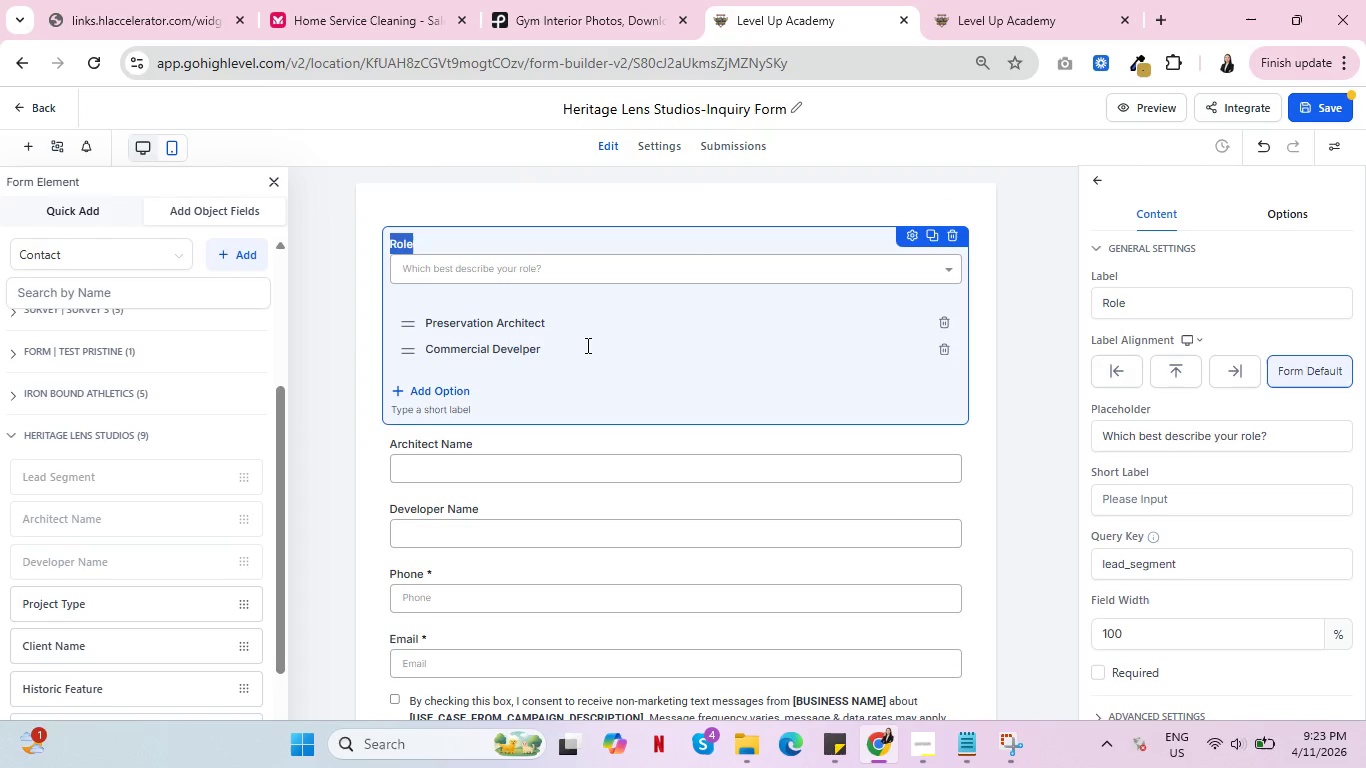 
wait(6.53)
 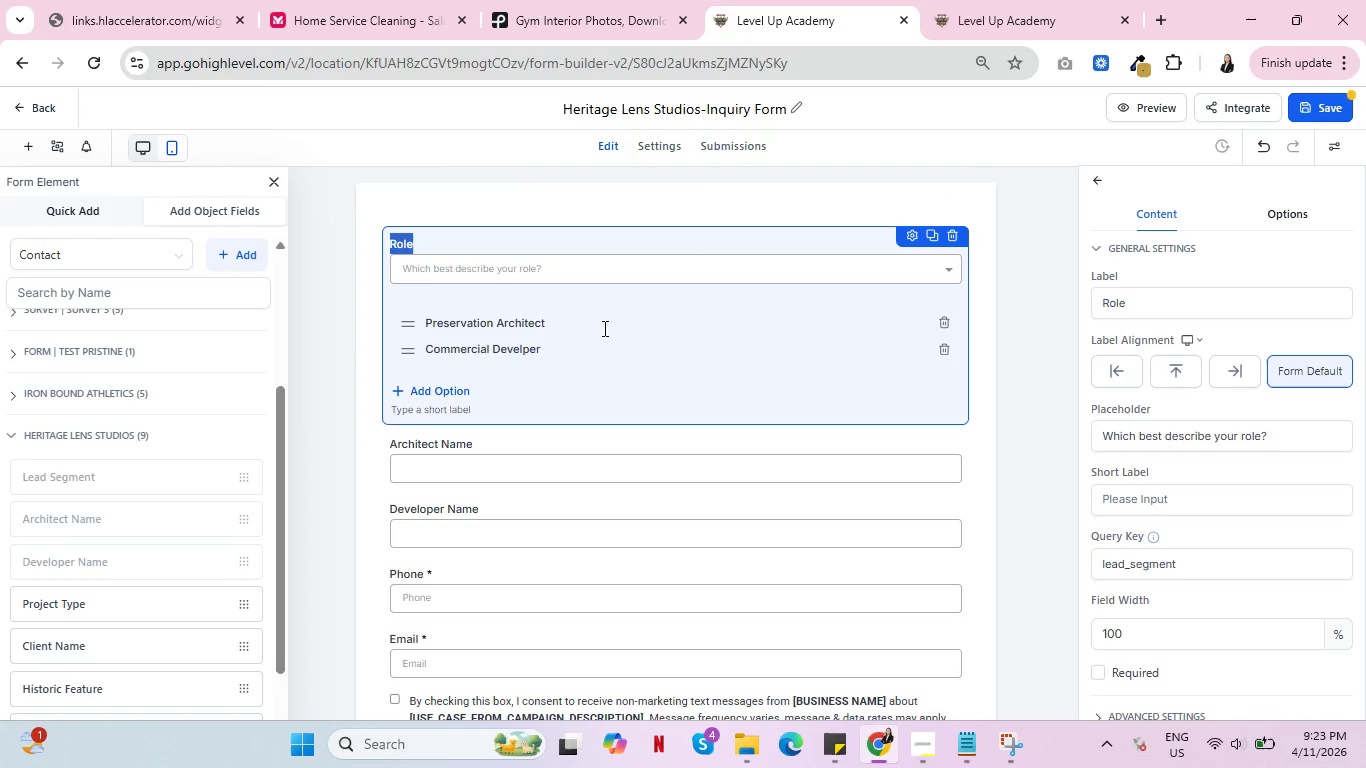 
left_click([1022, 0])
 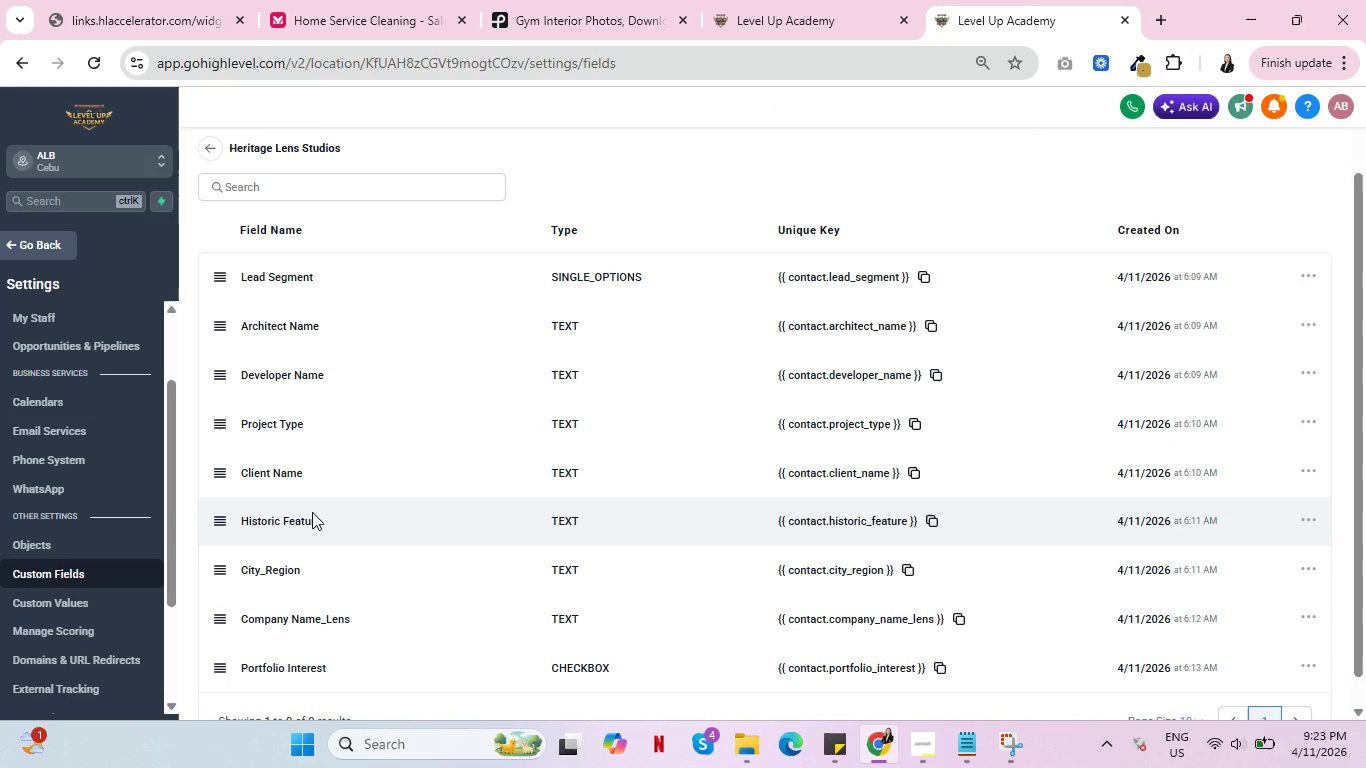 
wait(7.27)
 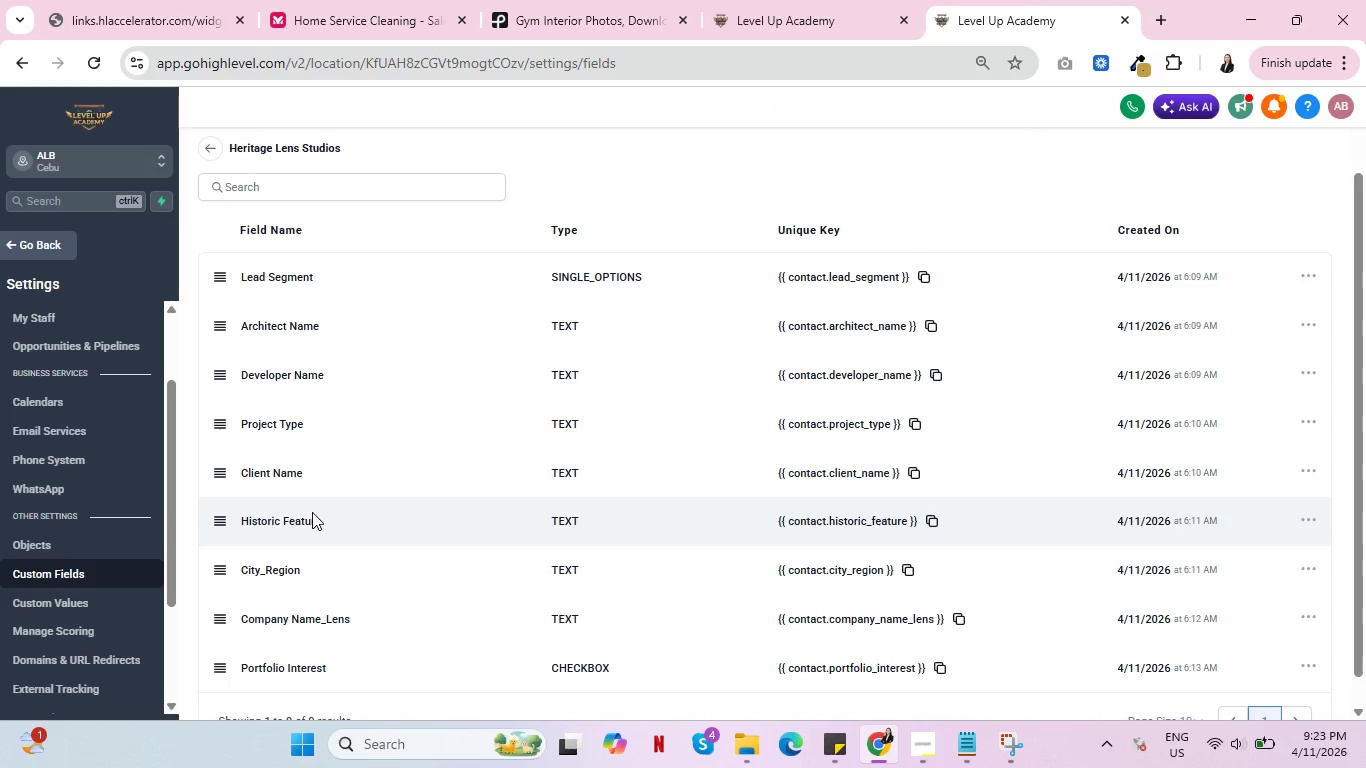 
left_click([932, 743])